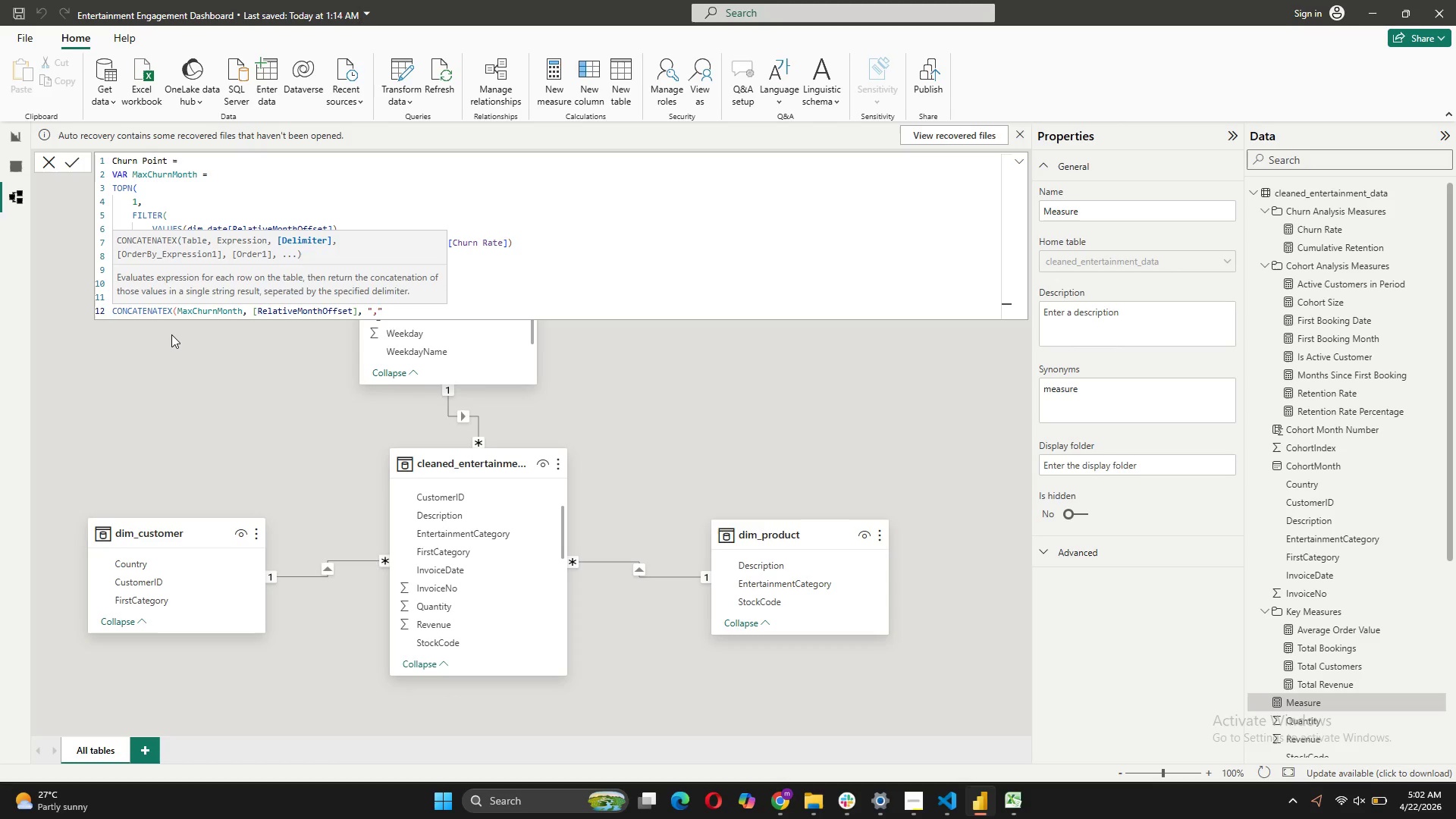 
key(Space)
 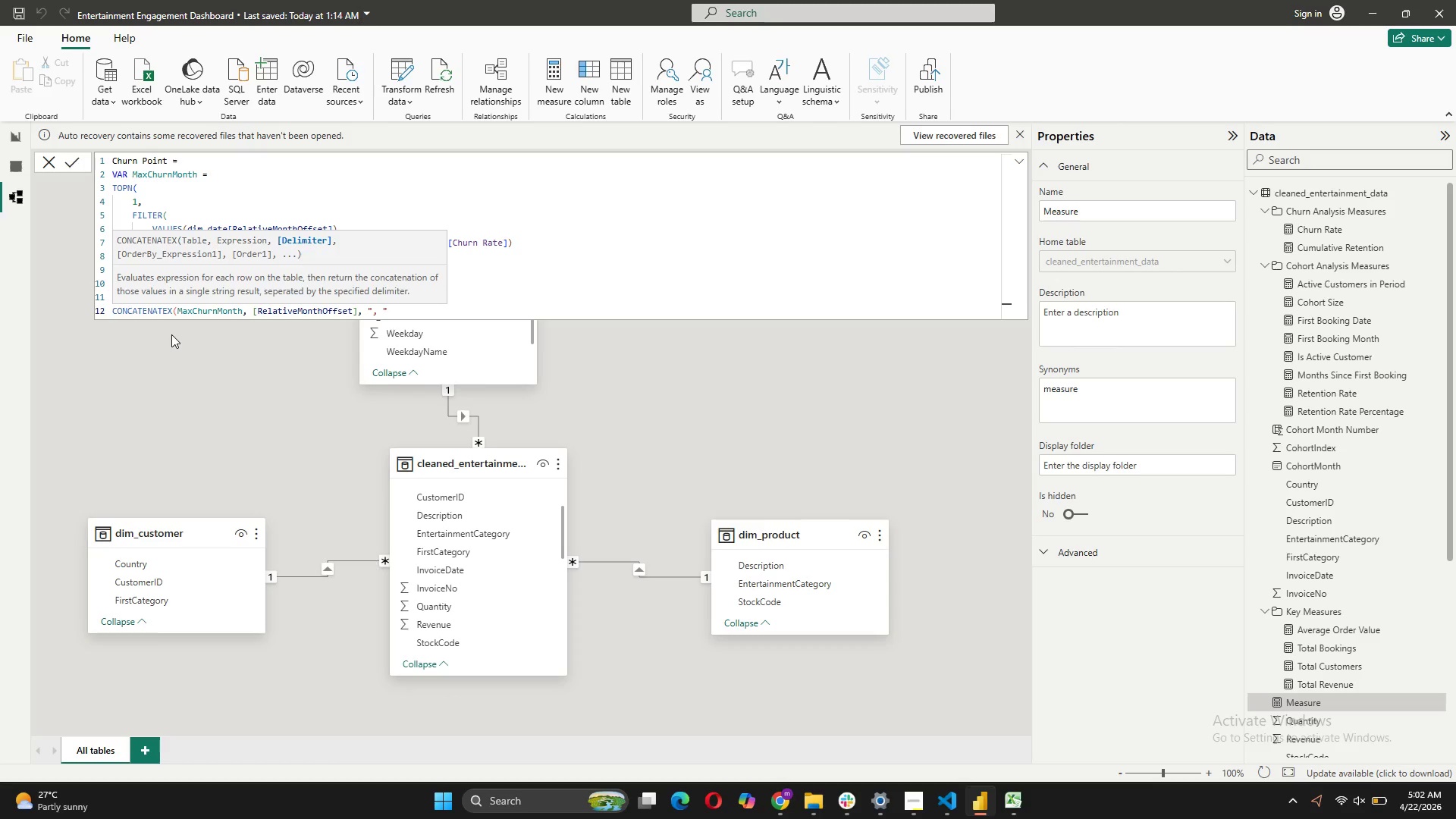 
key(ArrowRight)
 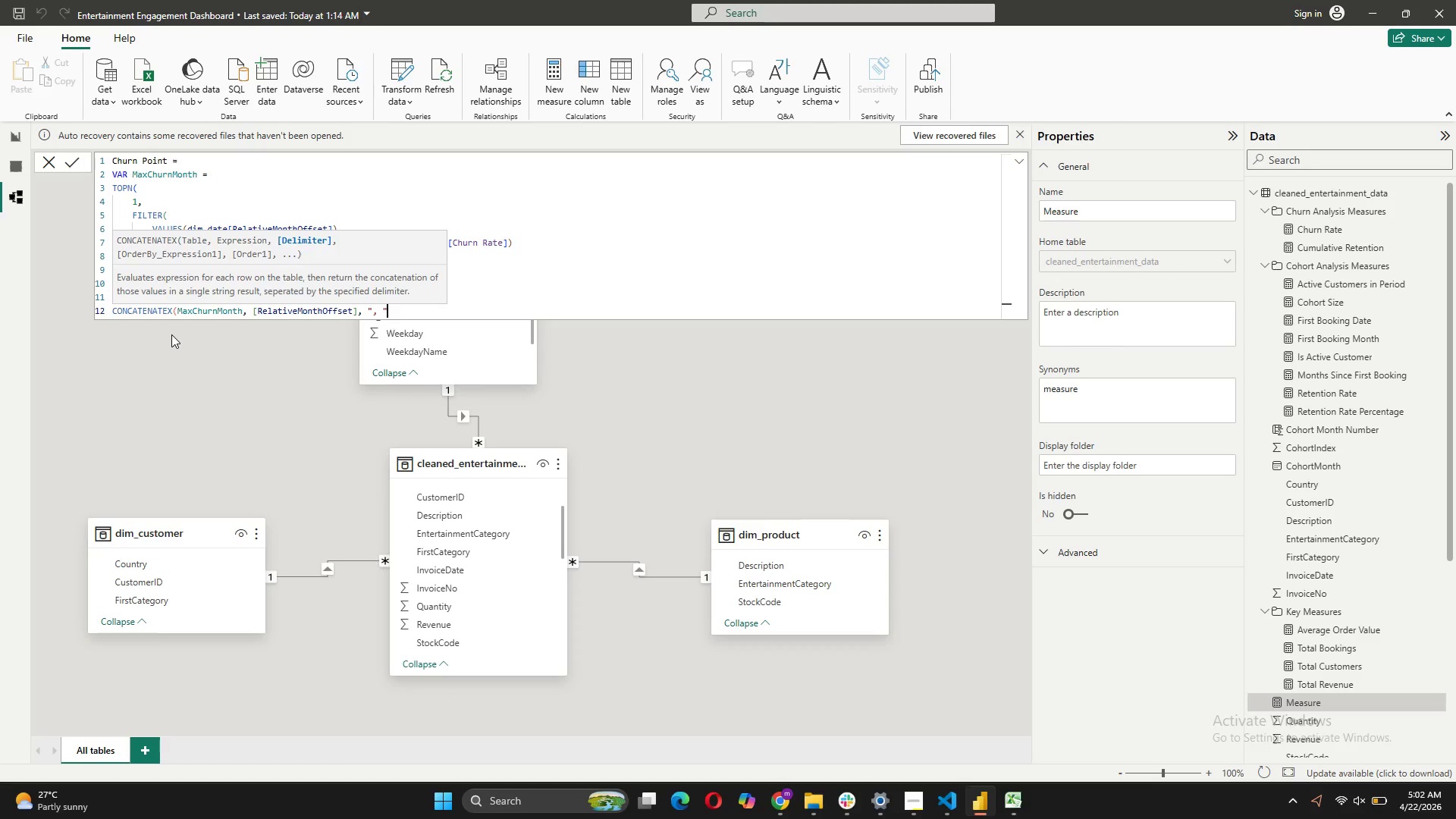 
key(Shift+0)
 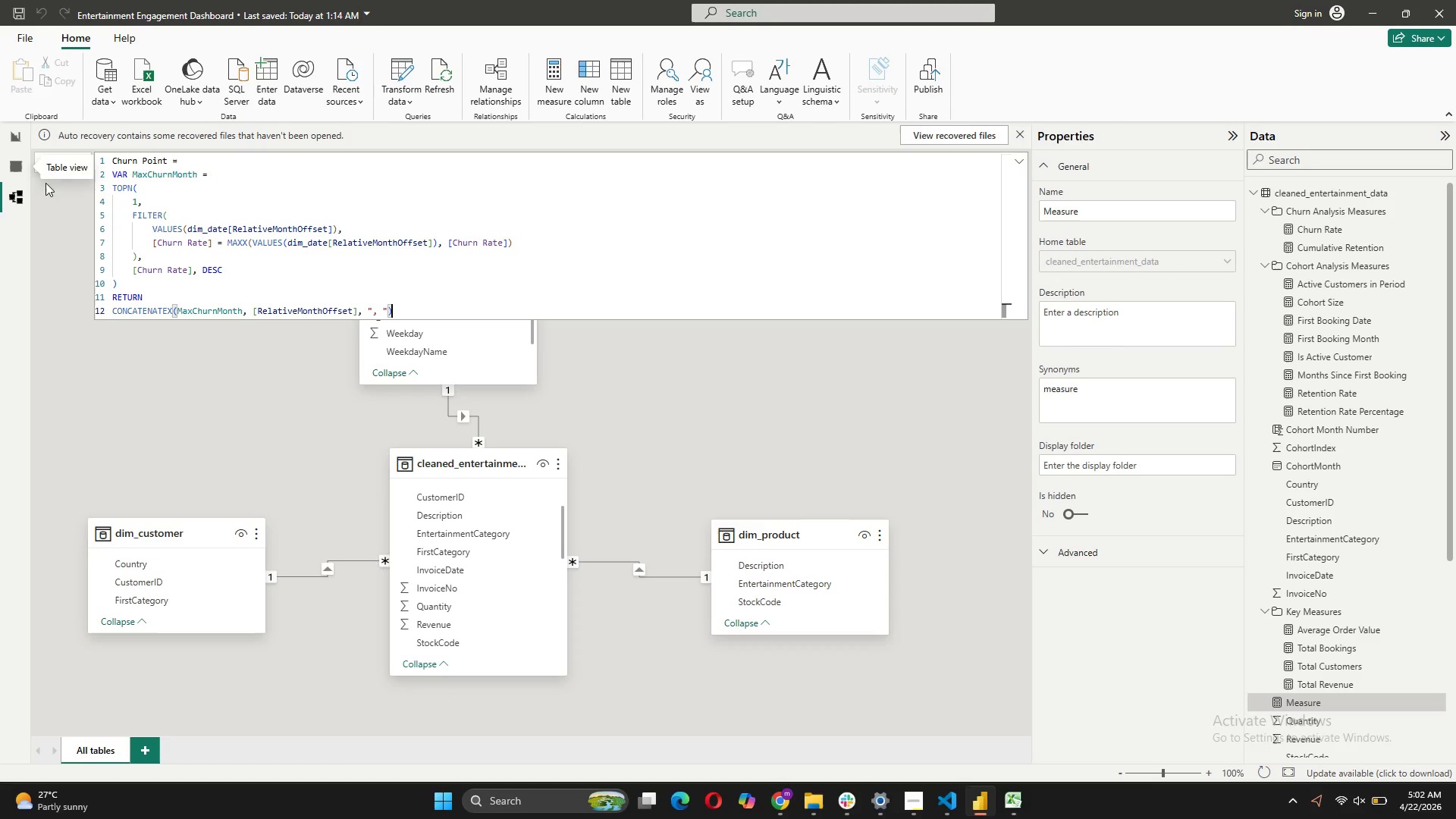 
left_click([74, 162])
 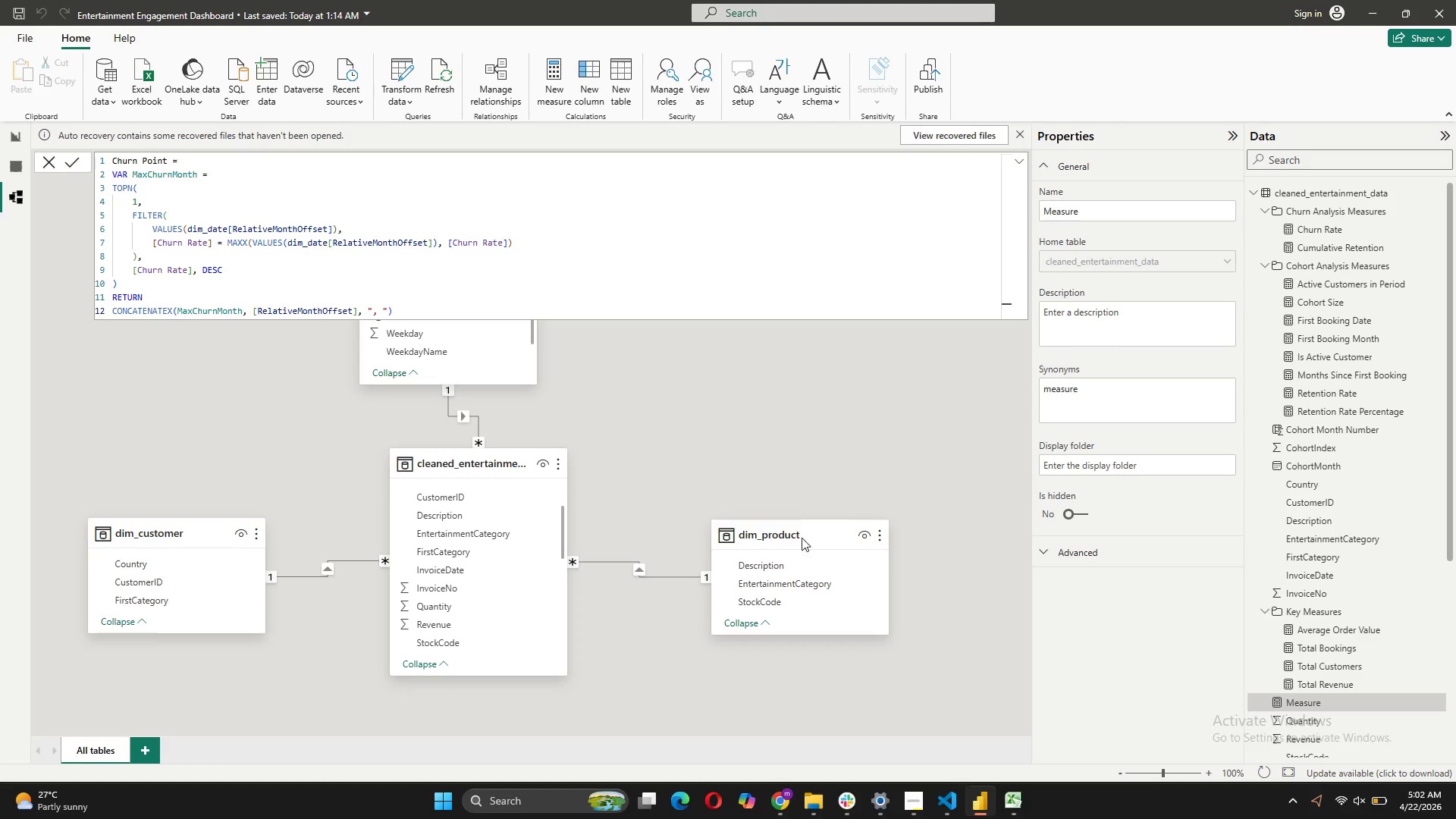 
mouse_move([1126, 643])
 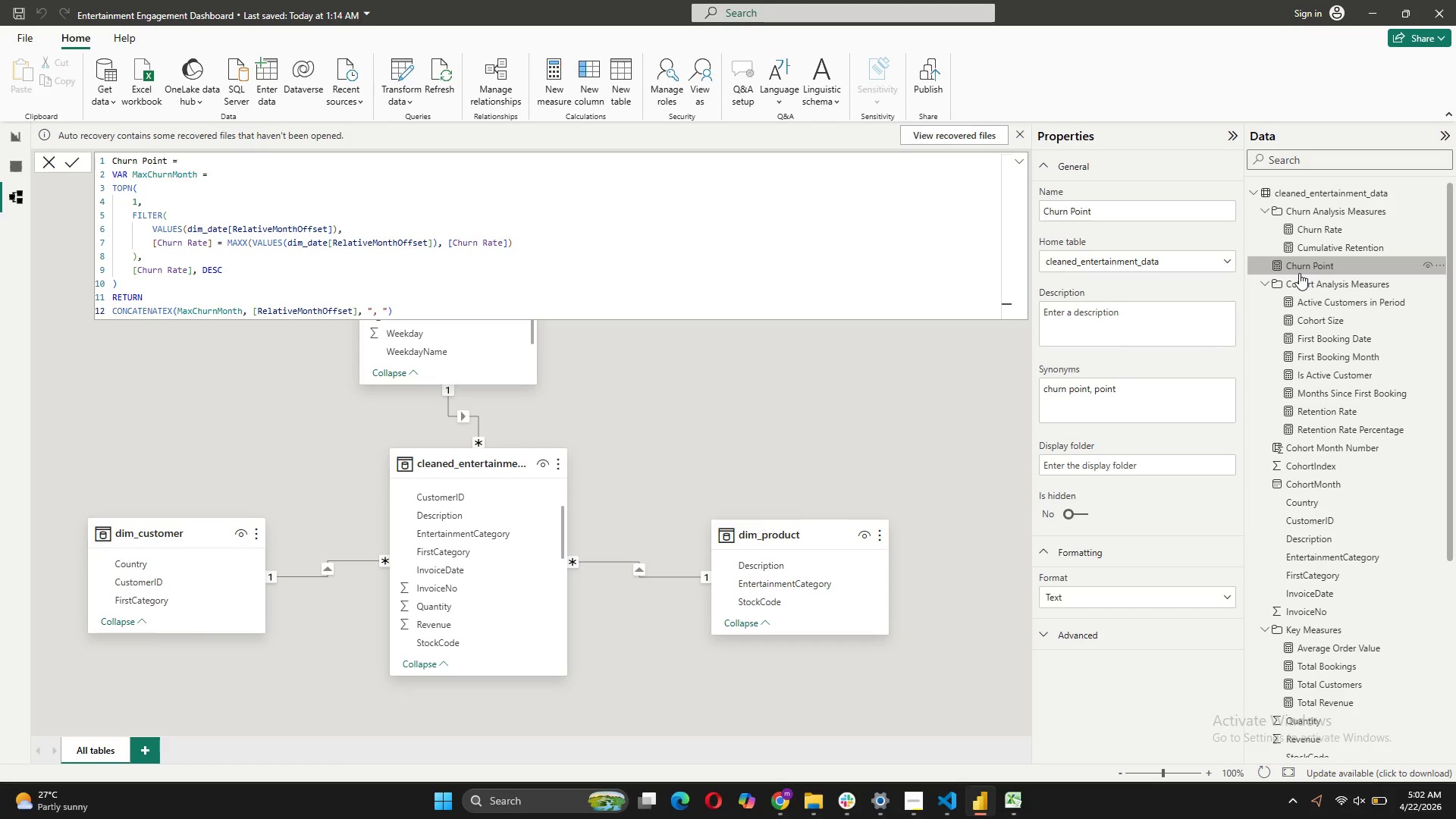 
left_click_drag(start_coordinate=[1299, 273], to_coordinate=[1320, 216])
 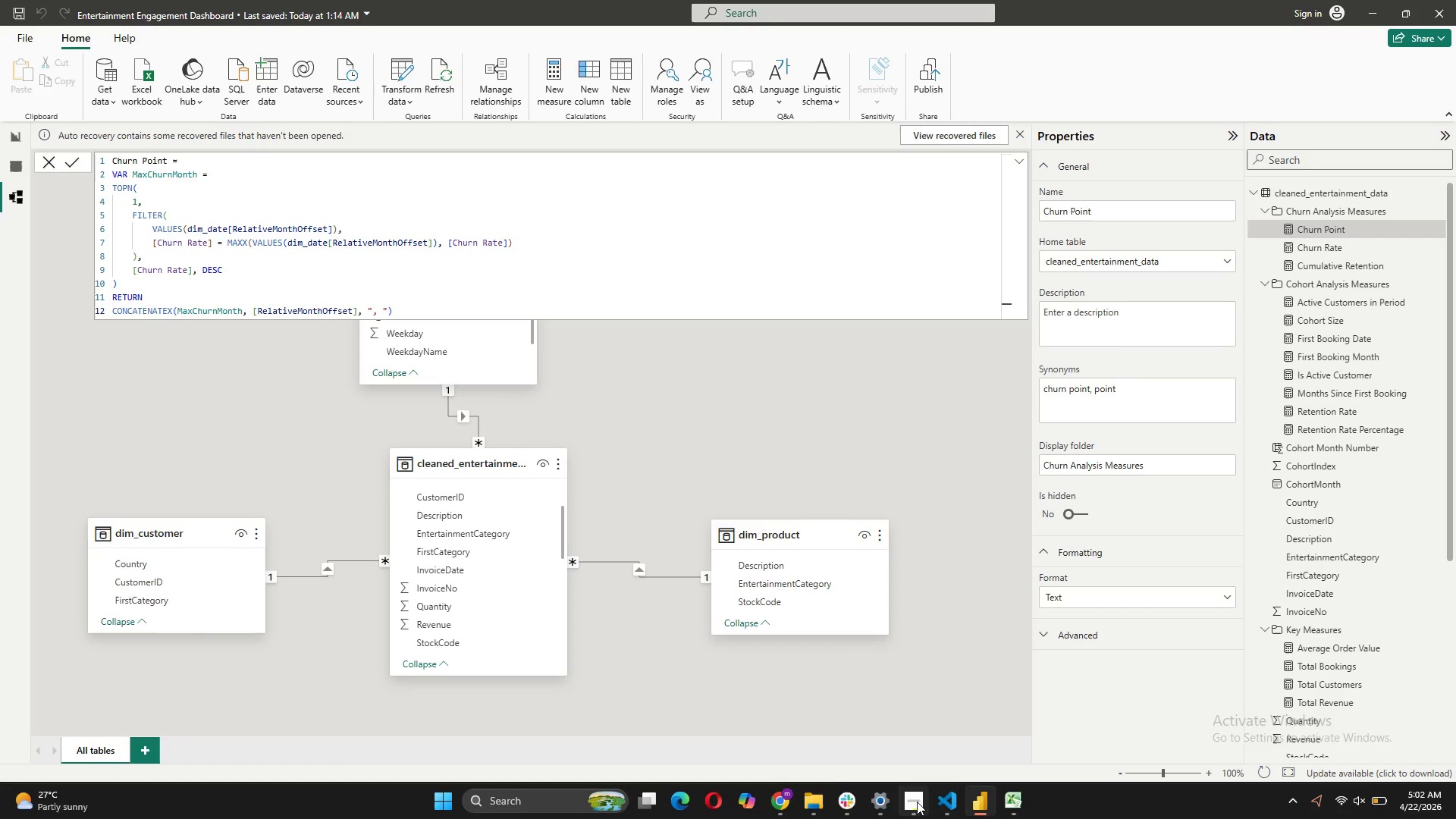 
left_click([927, 715])